 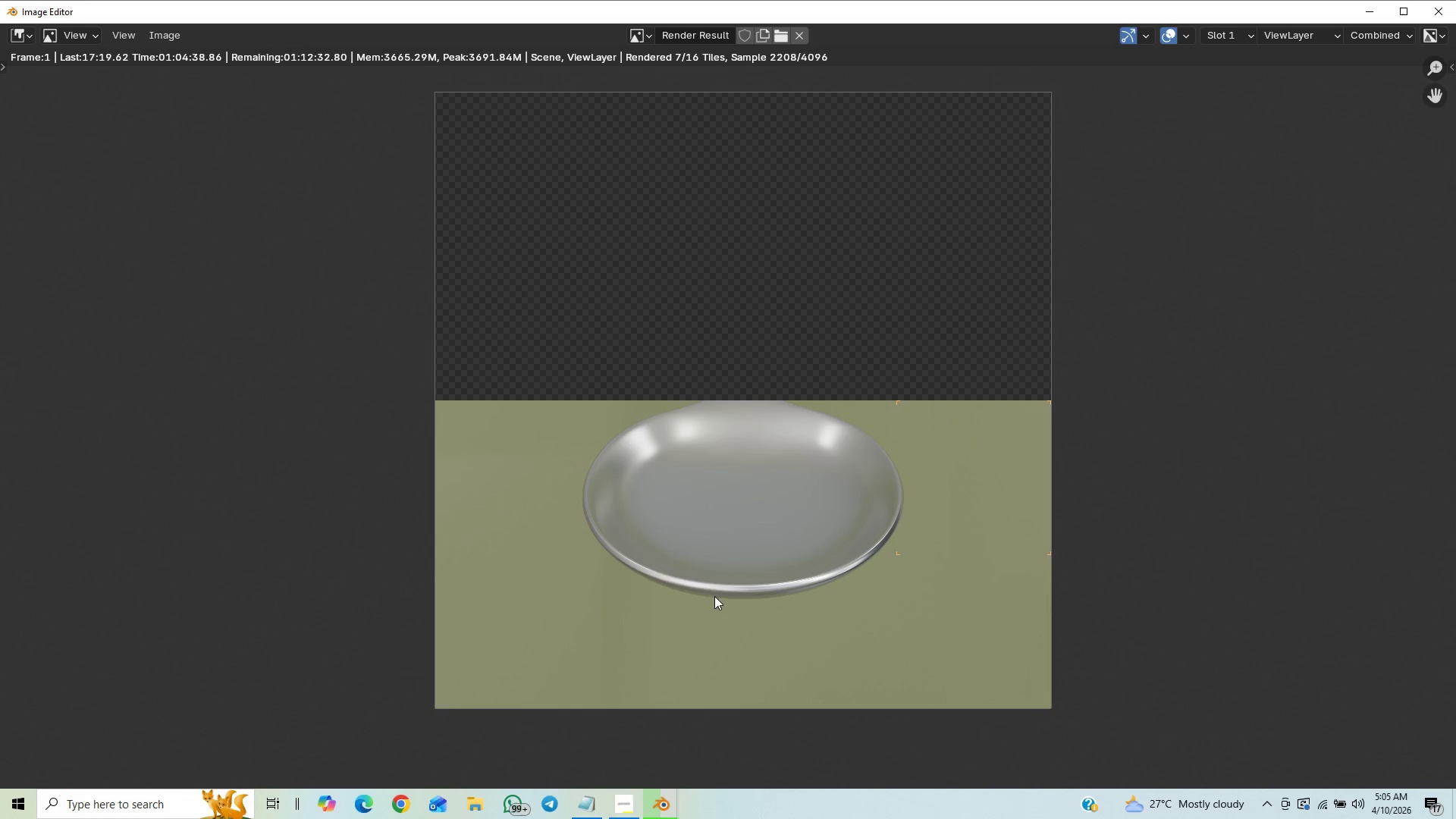 
scroll: coordinate [601, 504], scroll_direction: down, amount: 1.0
 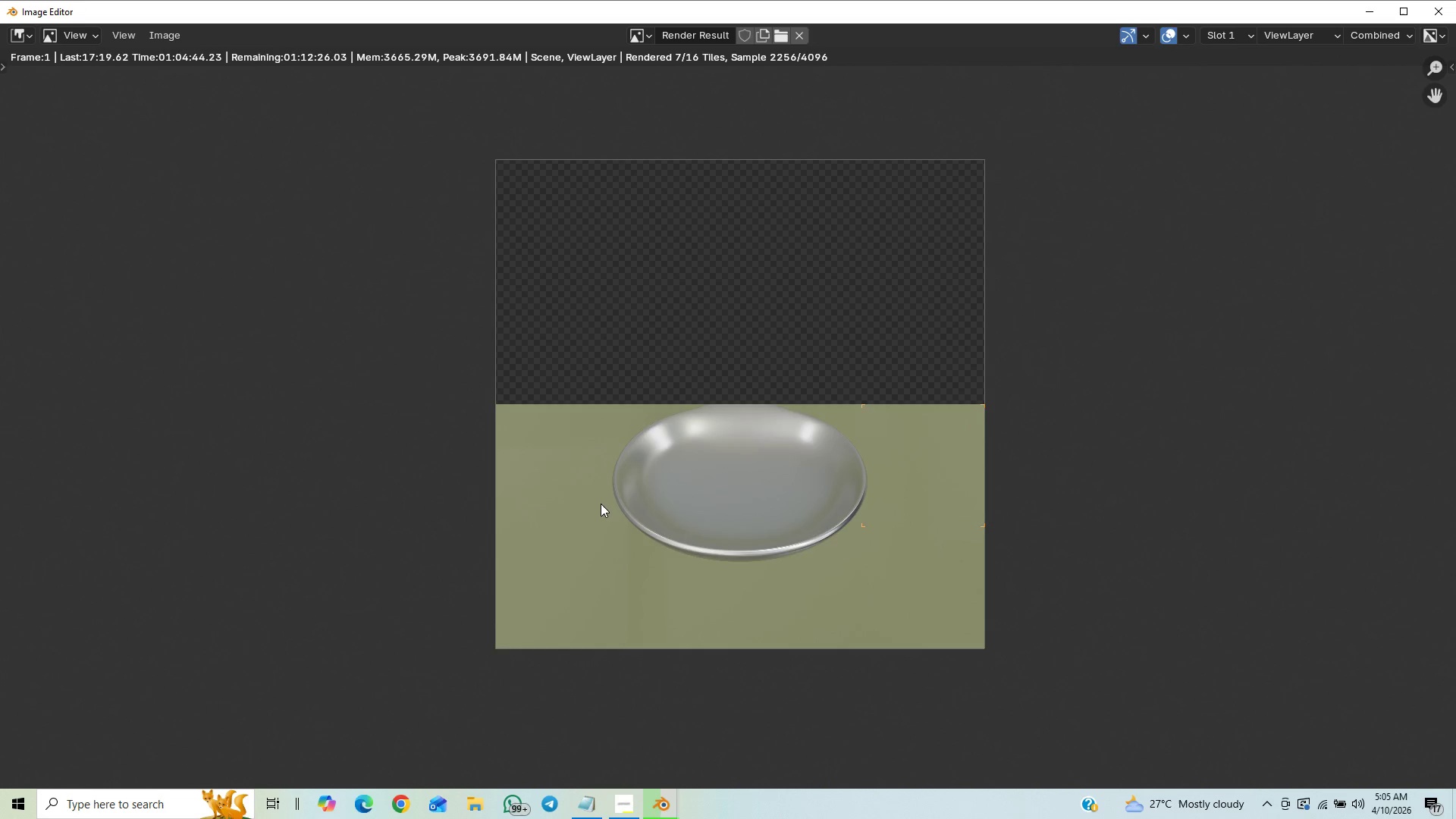 
scroll: coordinate [601, 504], scroll_direction: up, amount: 1.0
 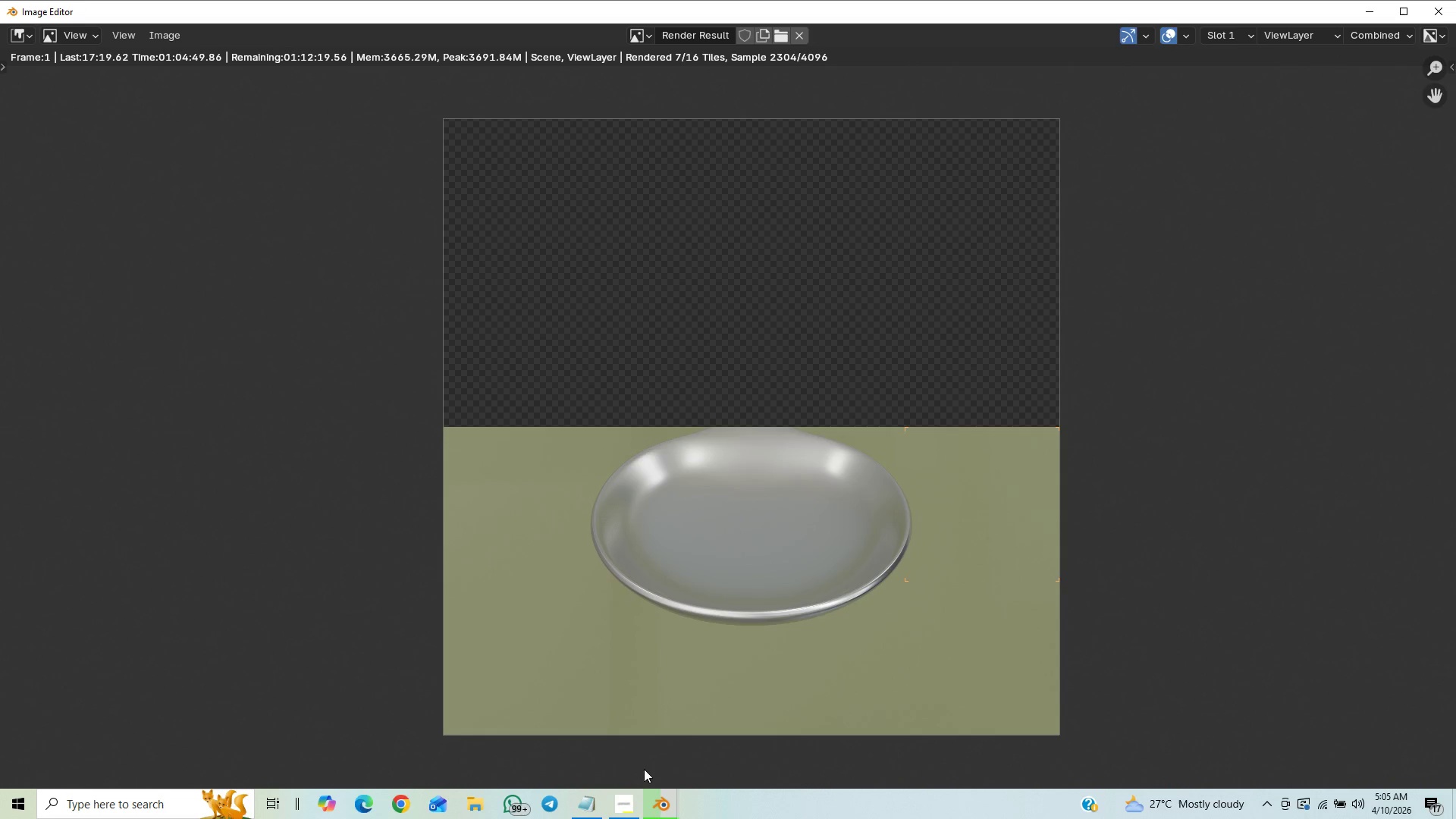 
wait(5.19)
 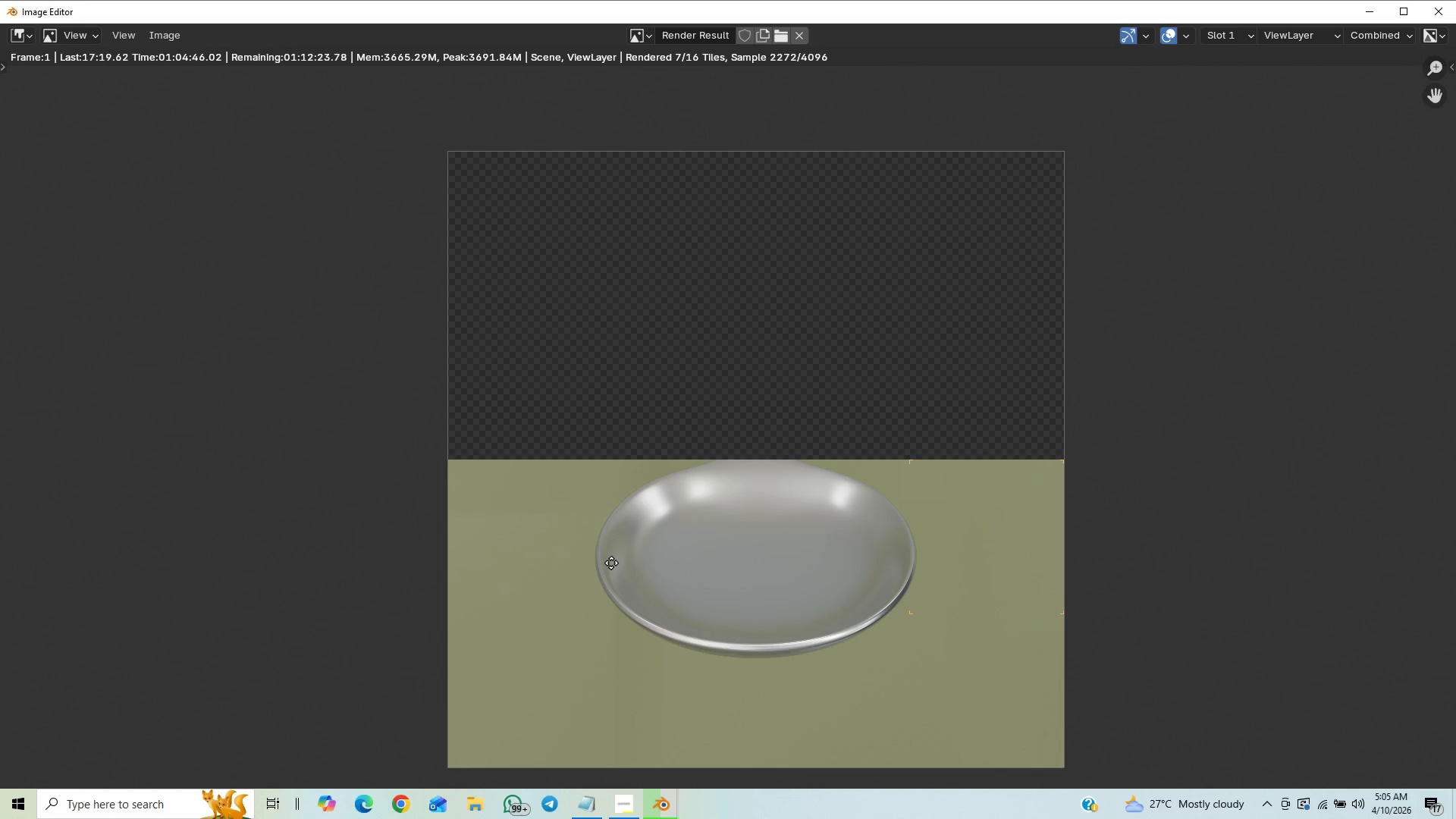 
left_click([631, 810])